 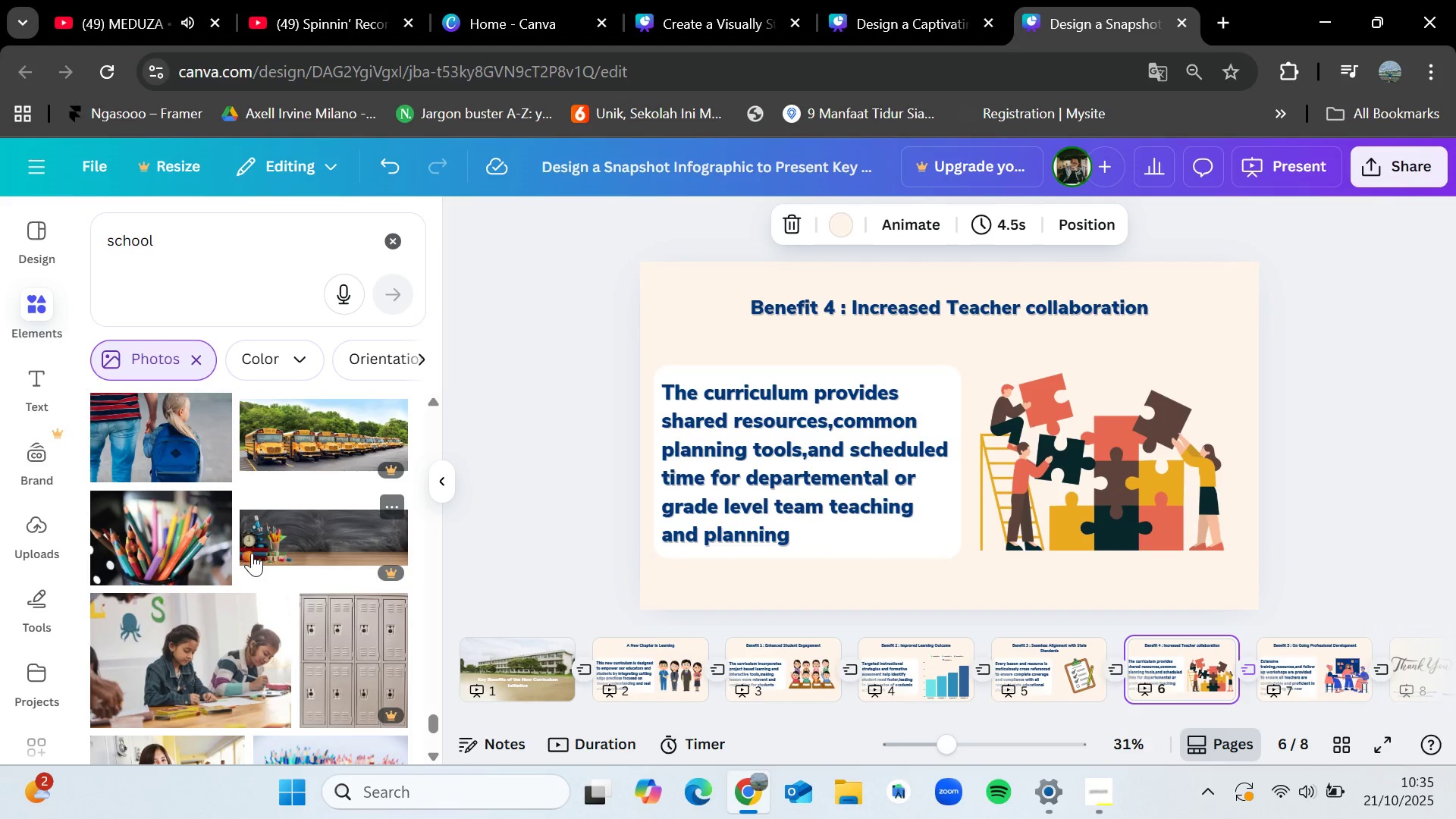 
scroll: coordinate [262, 553], scroll_direction: down, amount: 2.0
 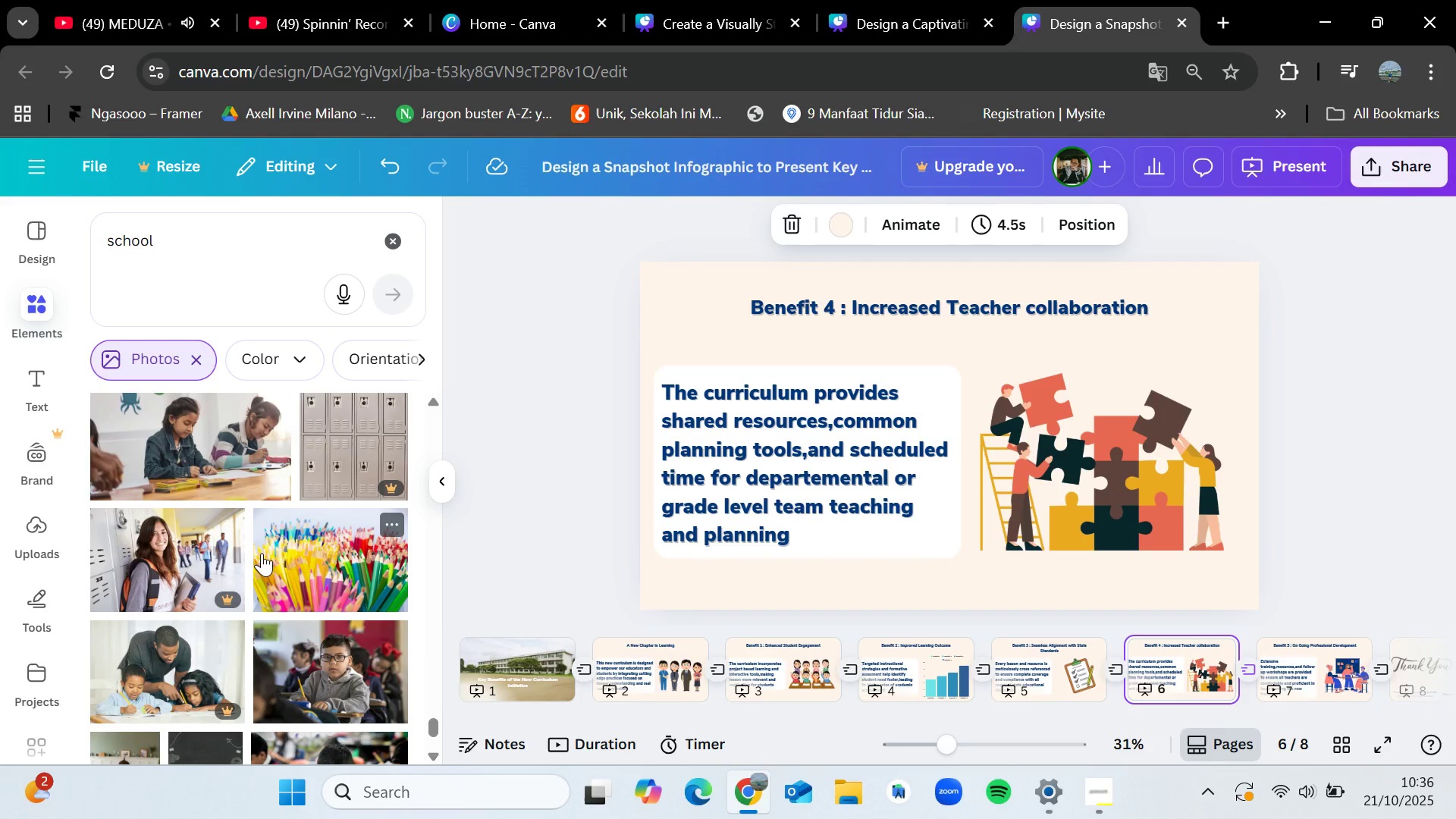 
wait(7.16)
 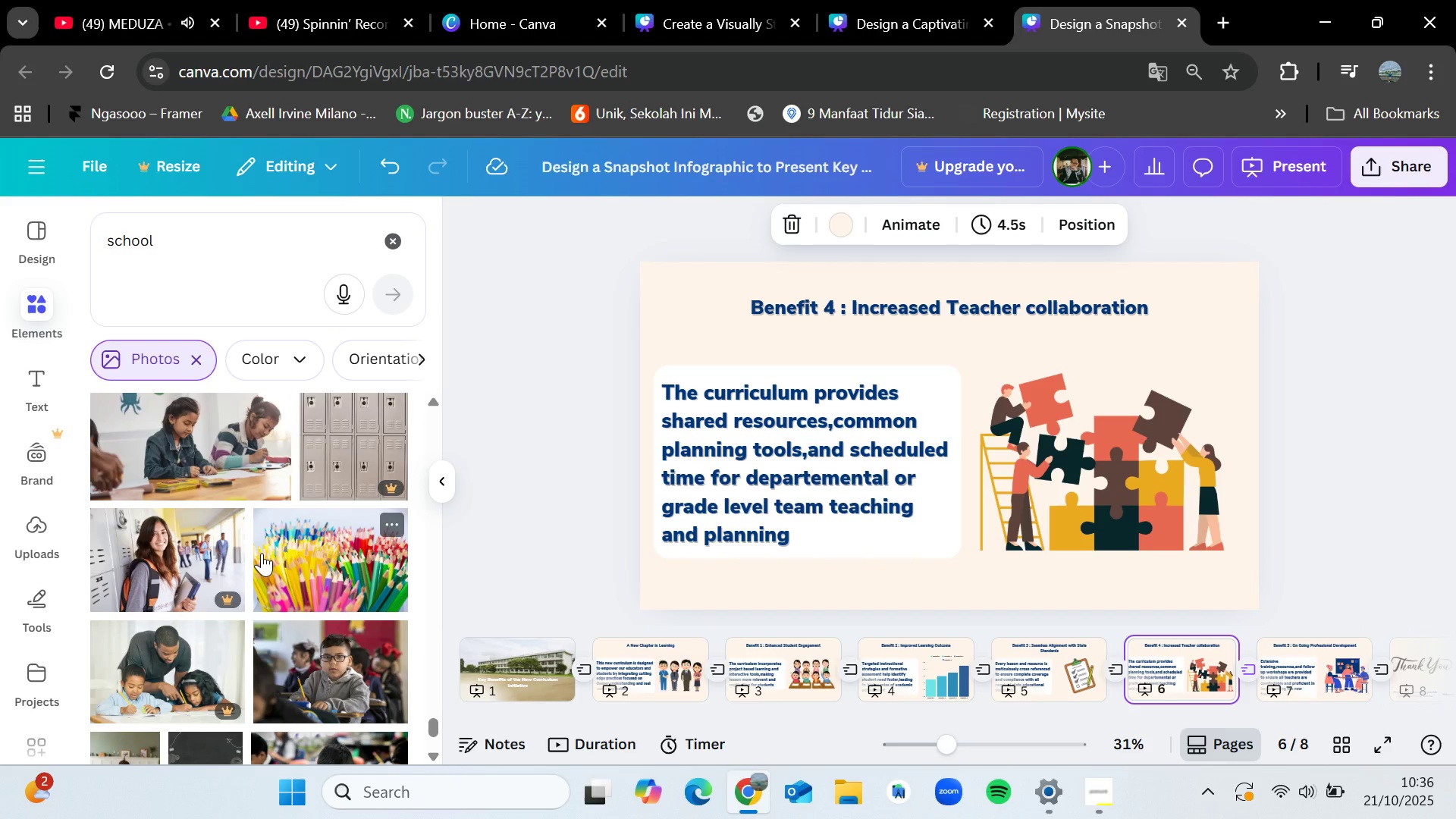 
scroll: coordinate [352, 541], scroll_direction: down, amount: 3.0
 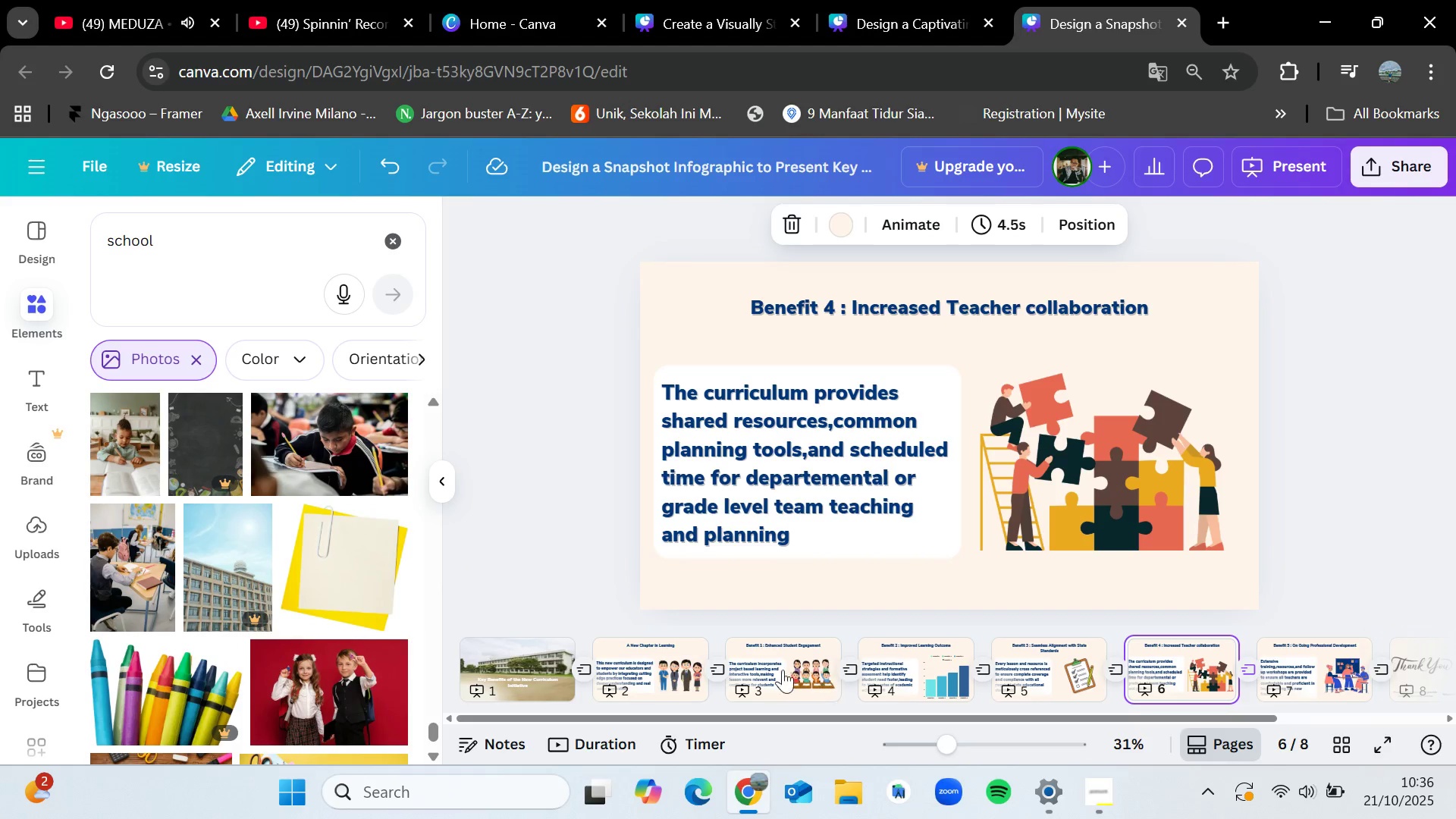 
left_click([770, 670])
 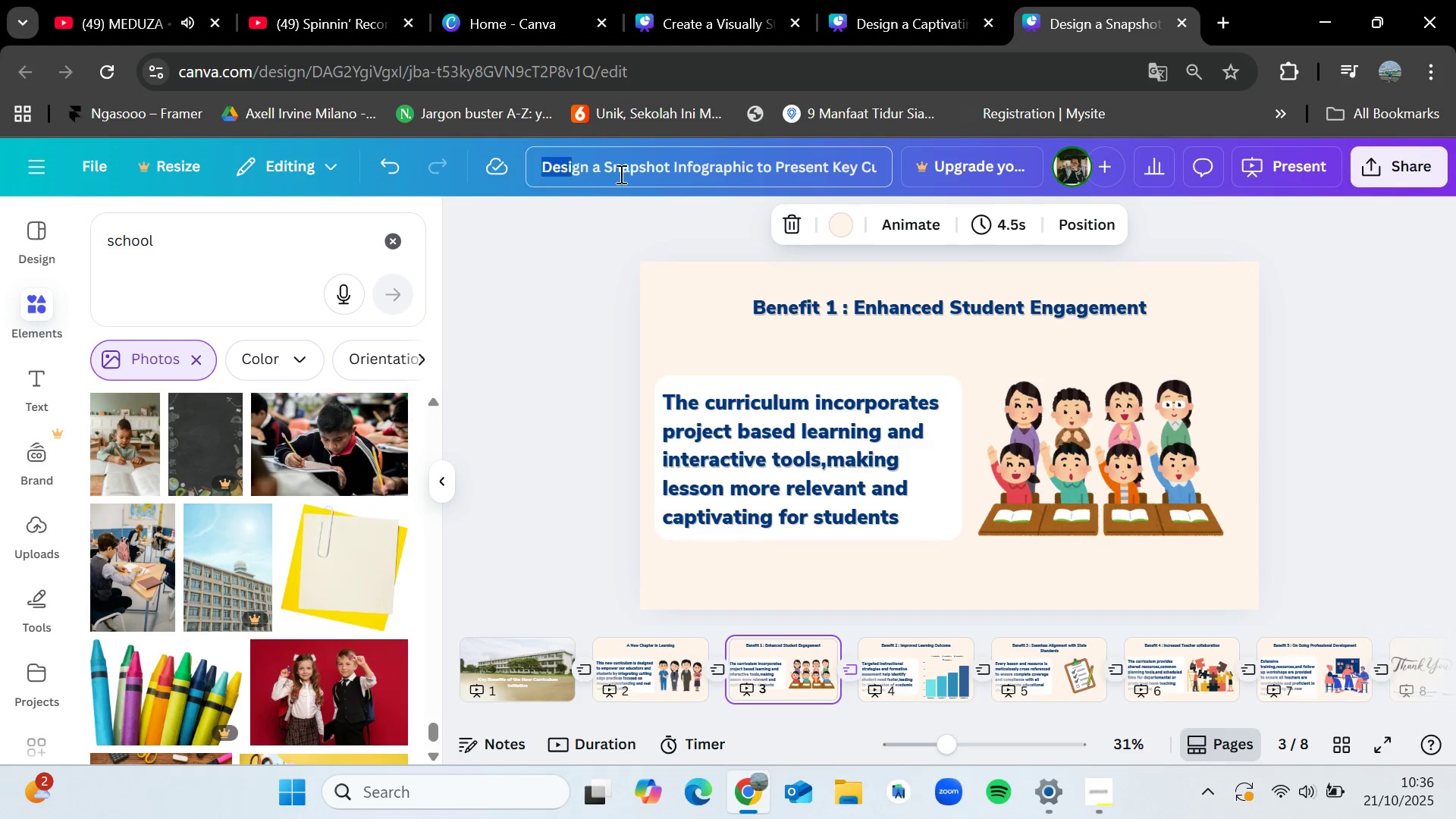 
wait(5.31)
 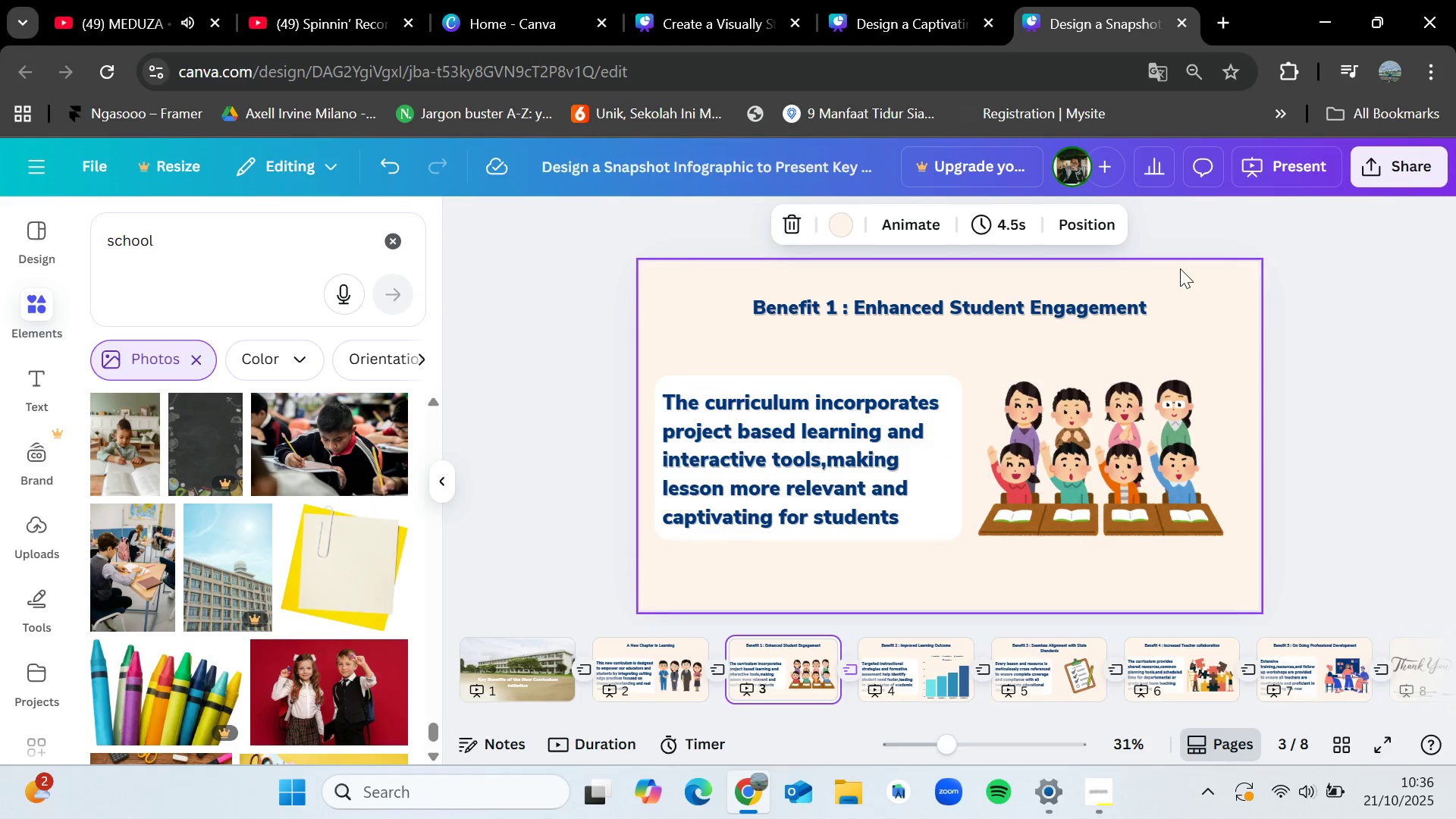 
key(Control+C)
 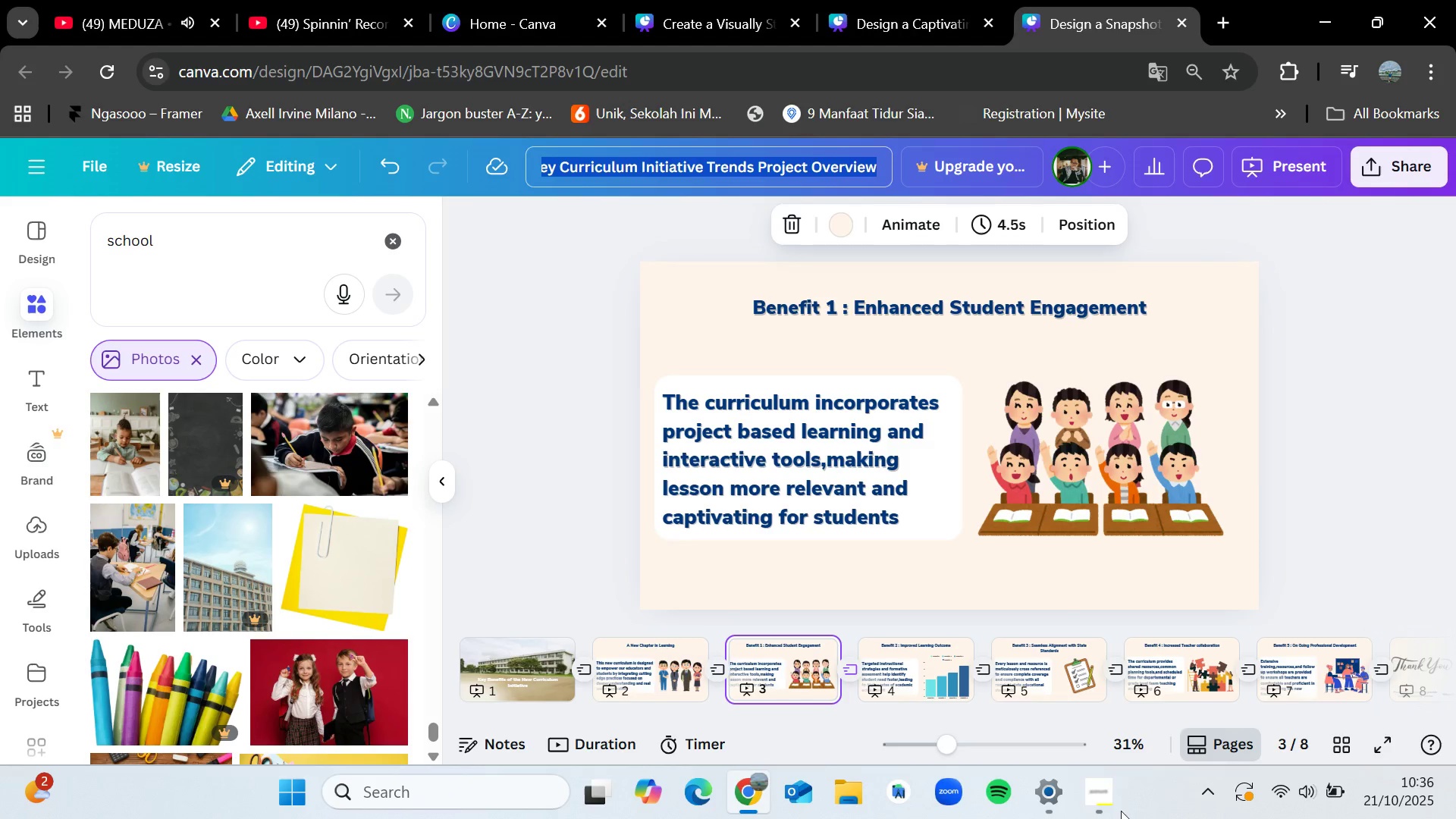 
left_click([1111, 807])